 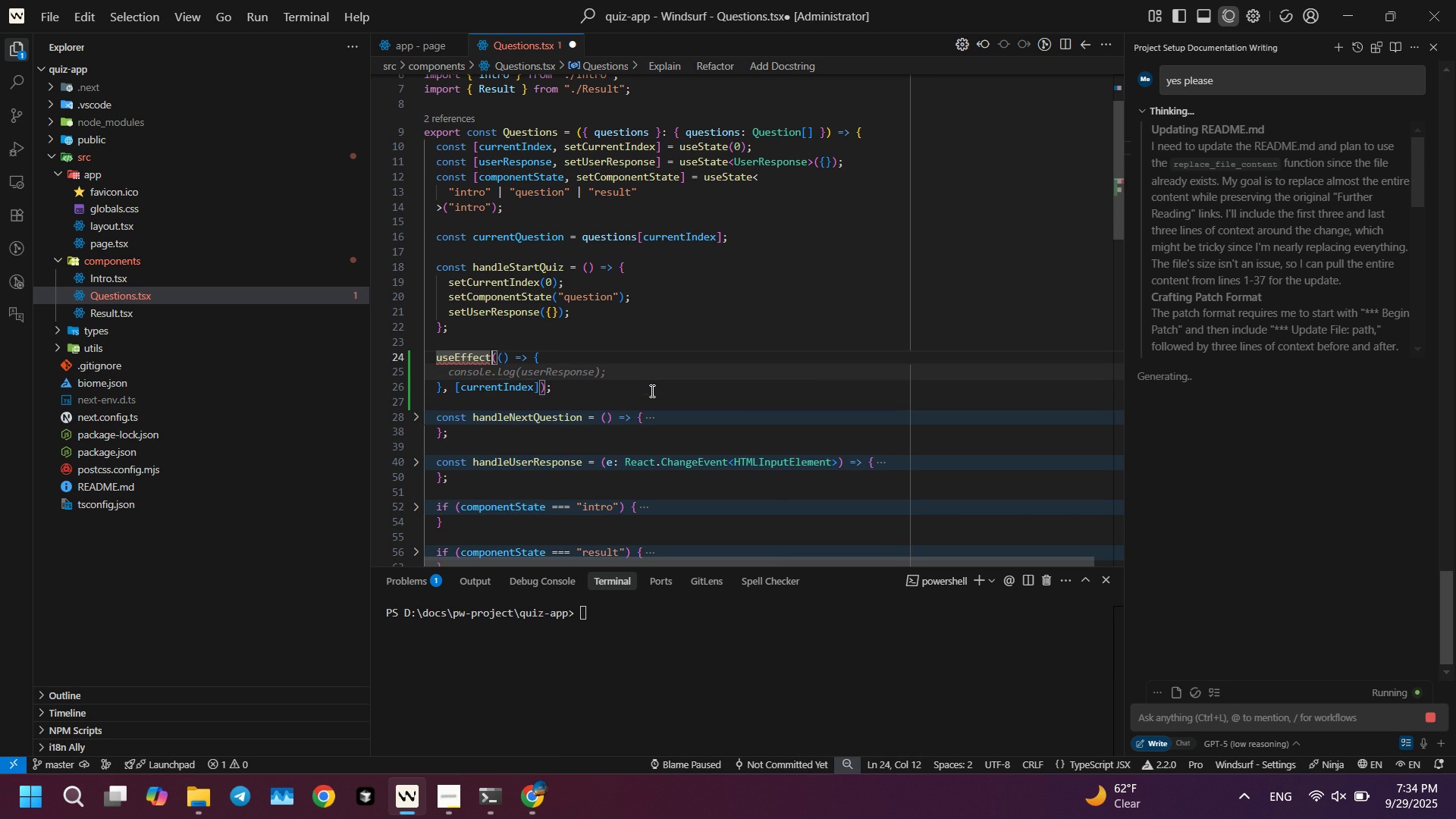 
key(Control+Space)
 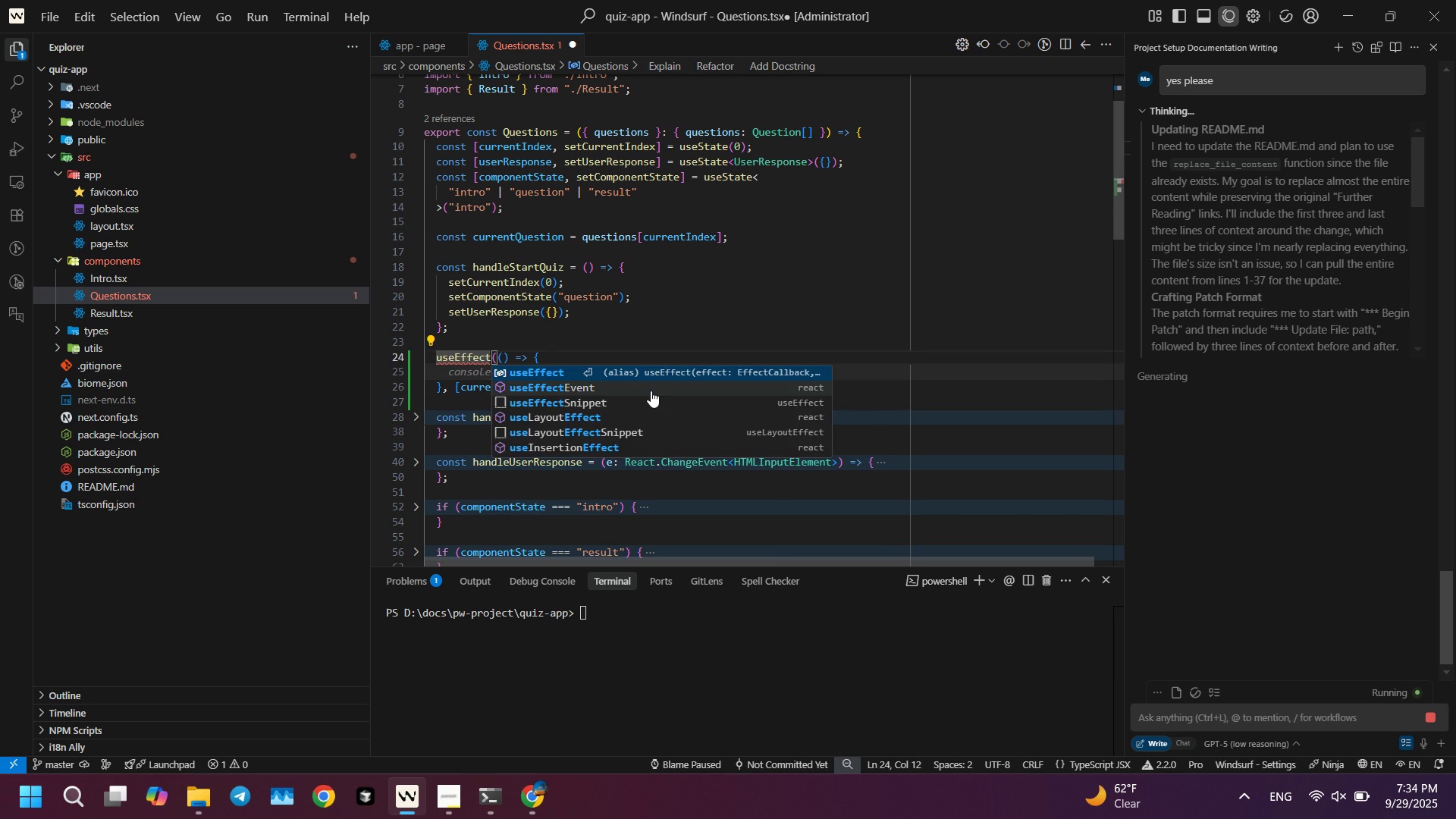 
key(Enter)
 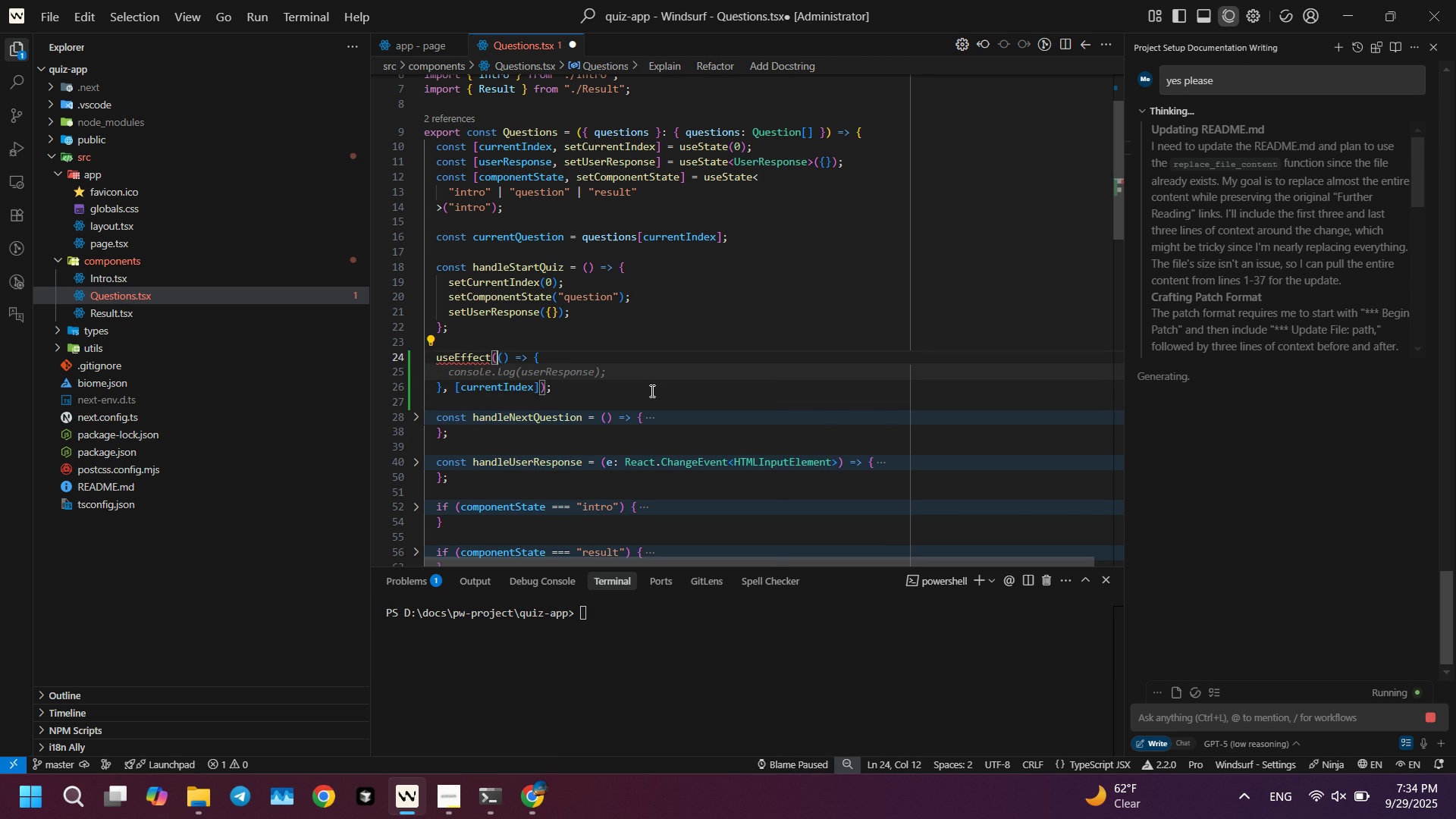 
key(ArrowRight)
 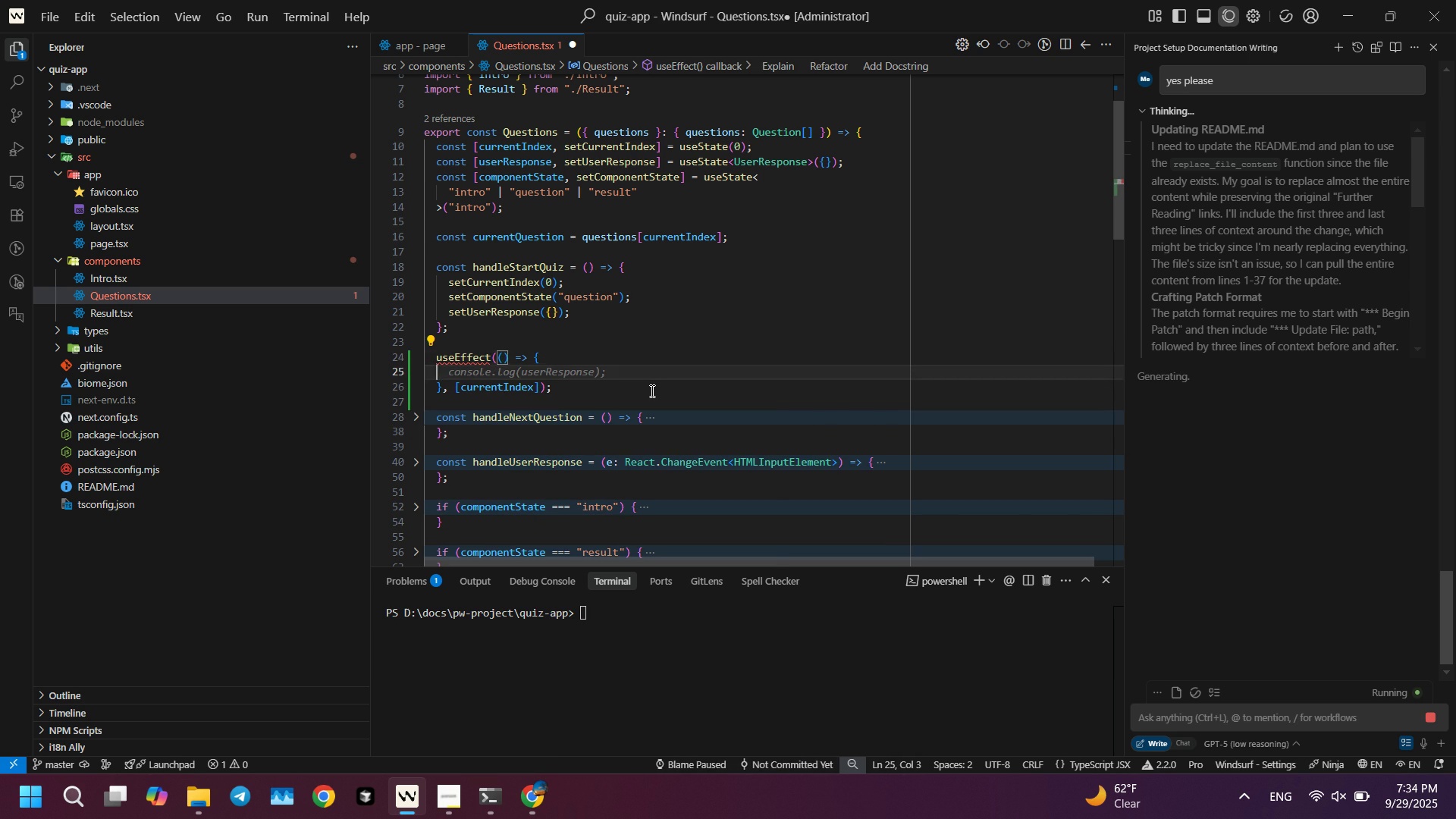 
key(ArrowDown)
 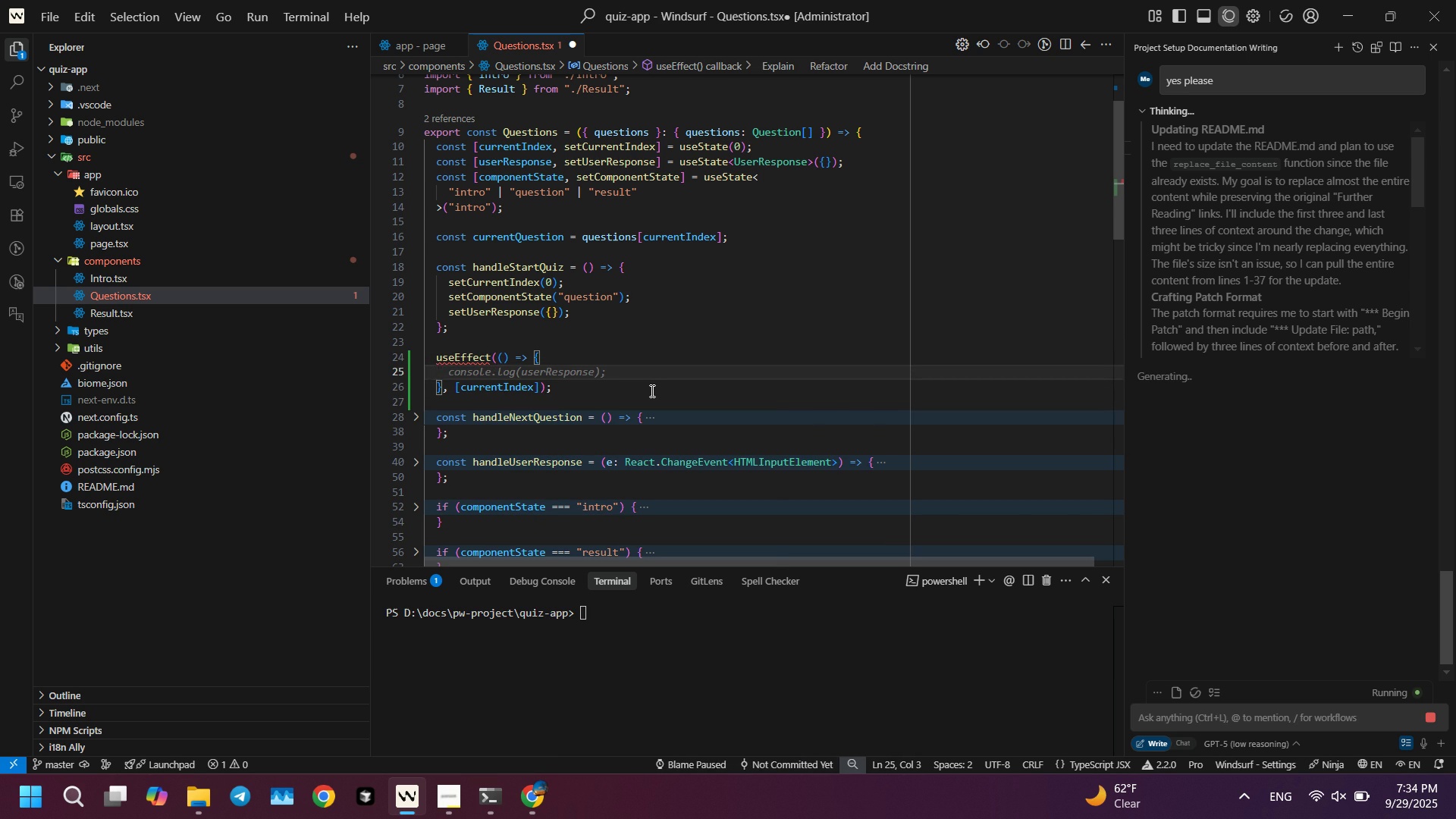 
key(Tab)